 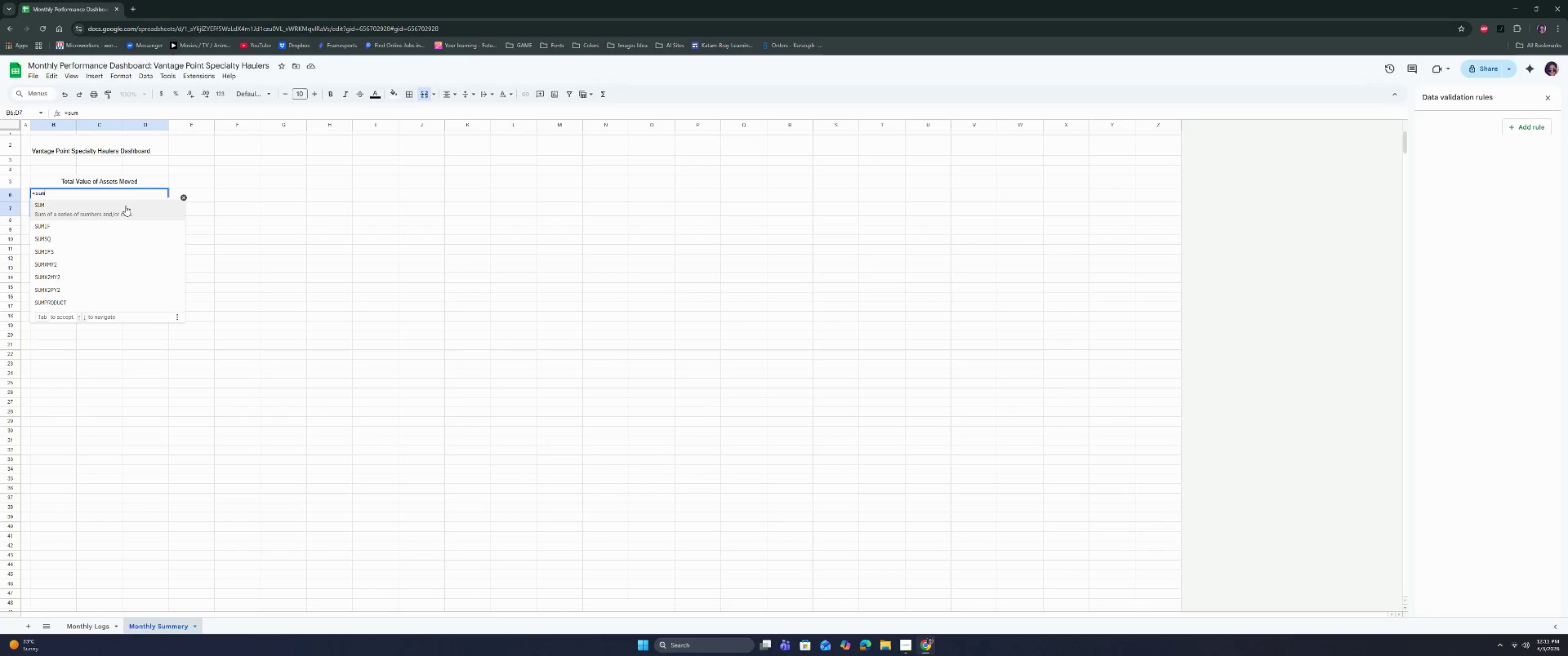 
key(Enter)
 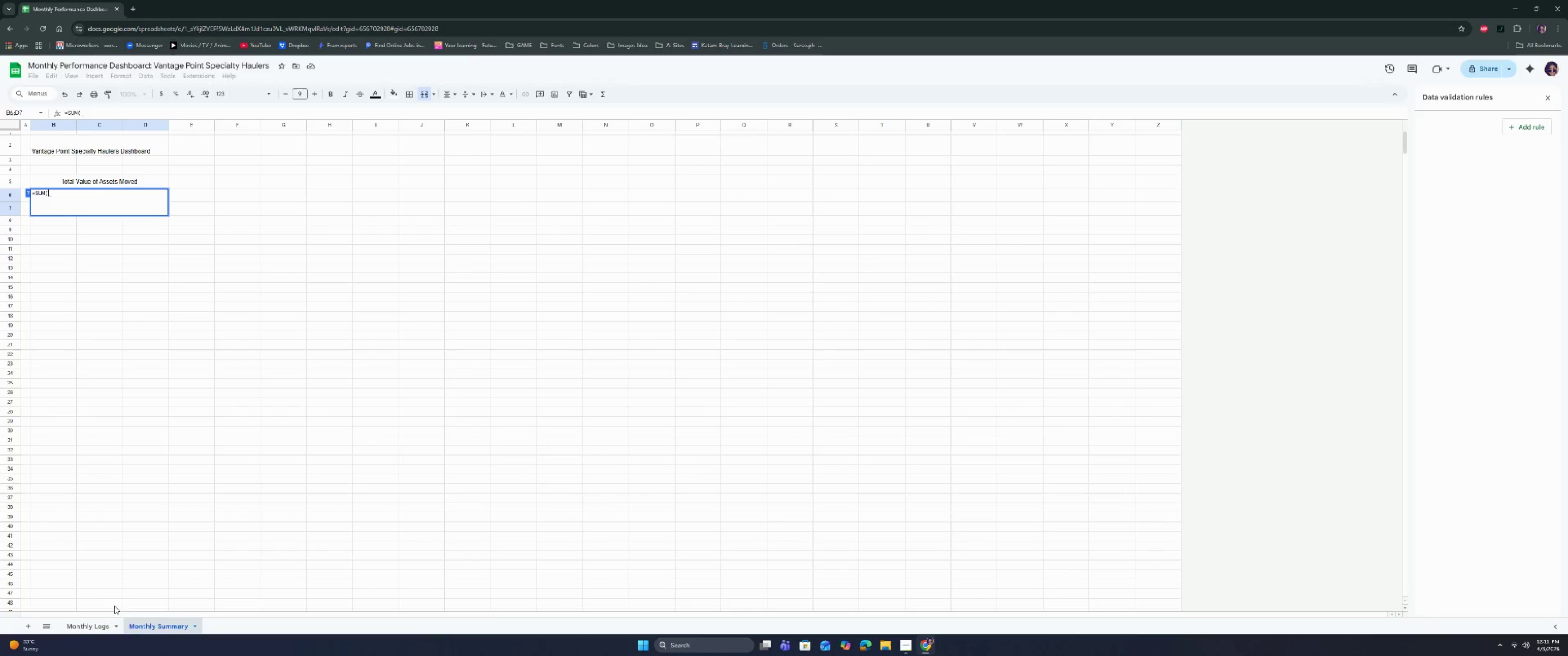 
left_click([95, 630])
 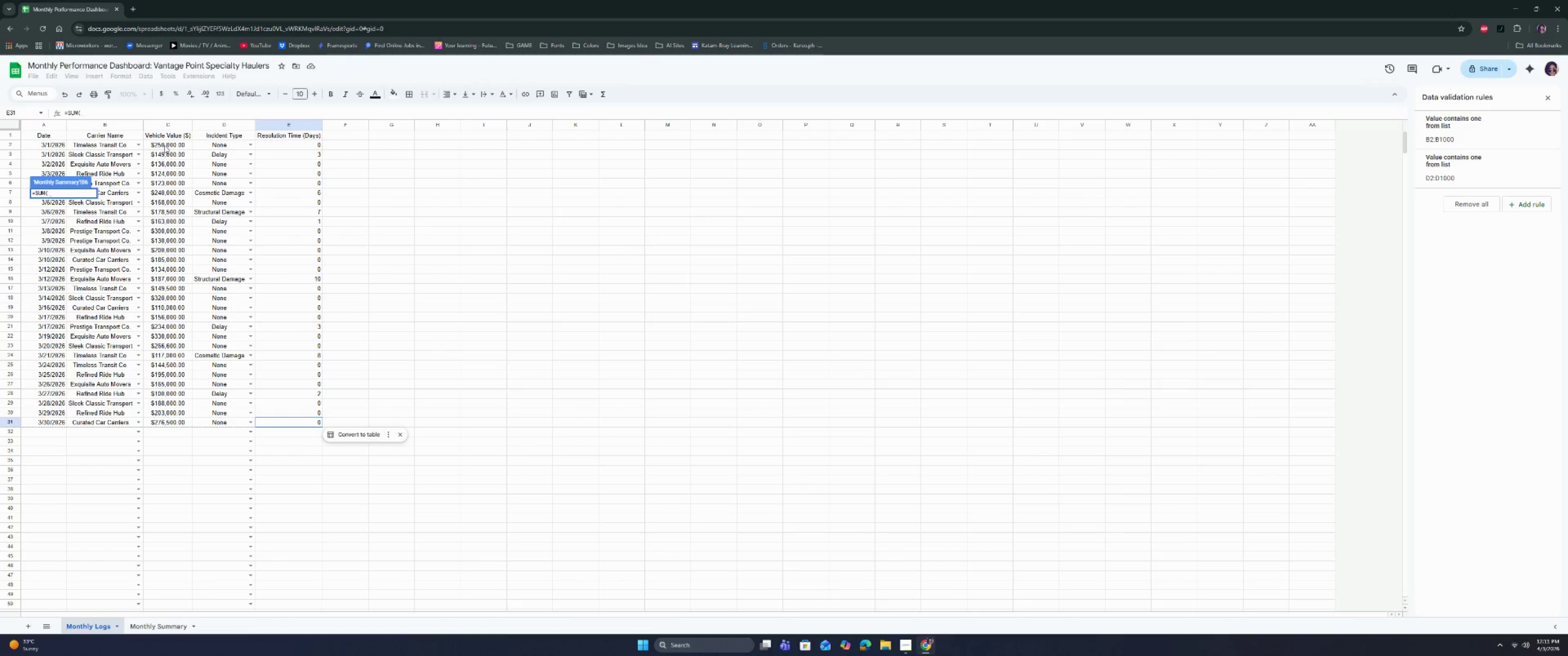 
left_click([165, 145])
 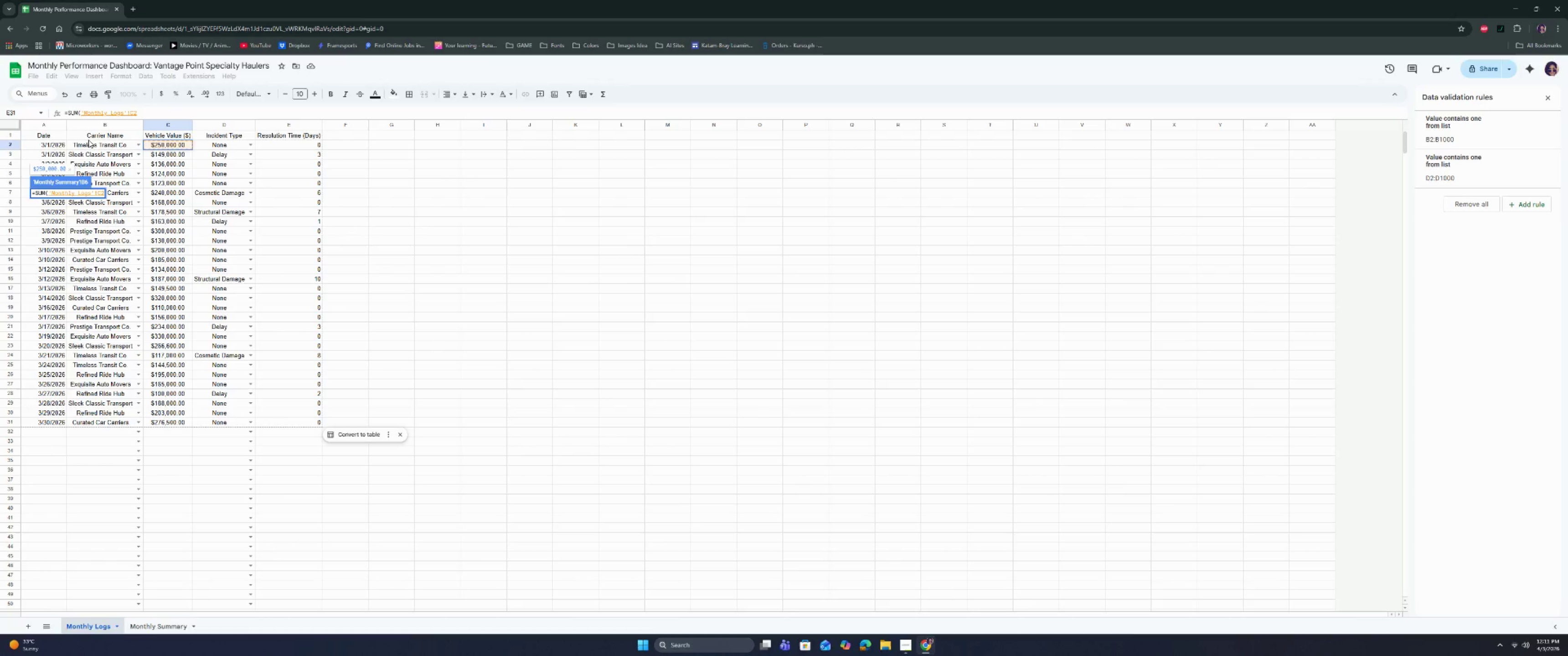 
key(Shift+ShiftRight)
 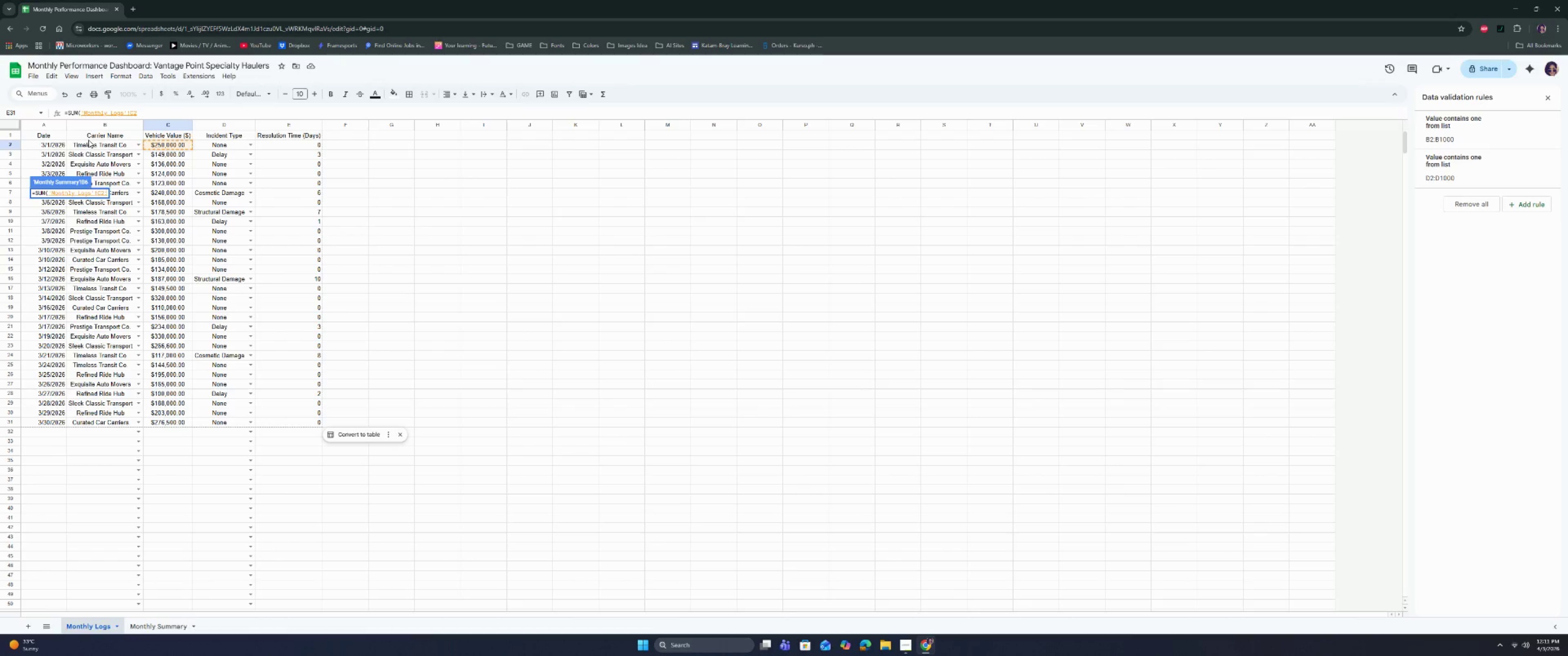 
key(Shift+Semicolon)
 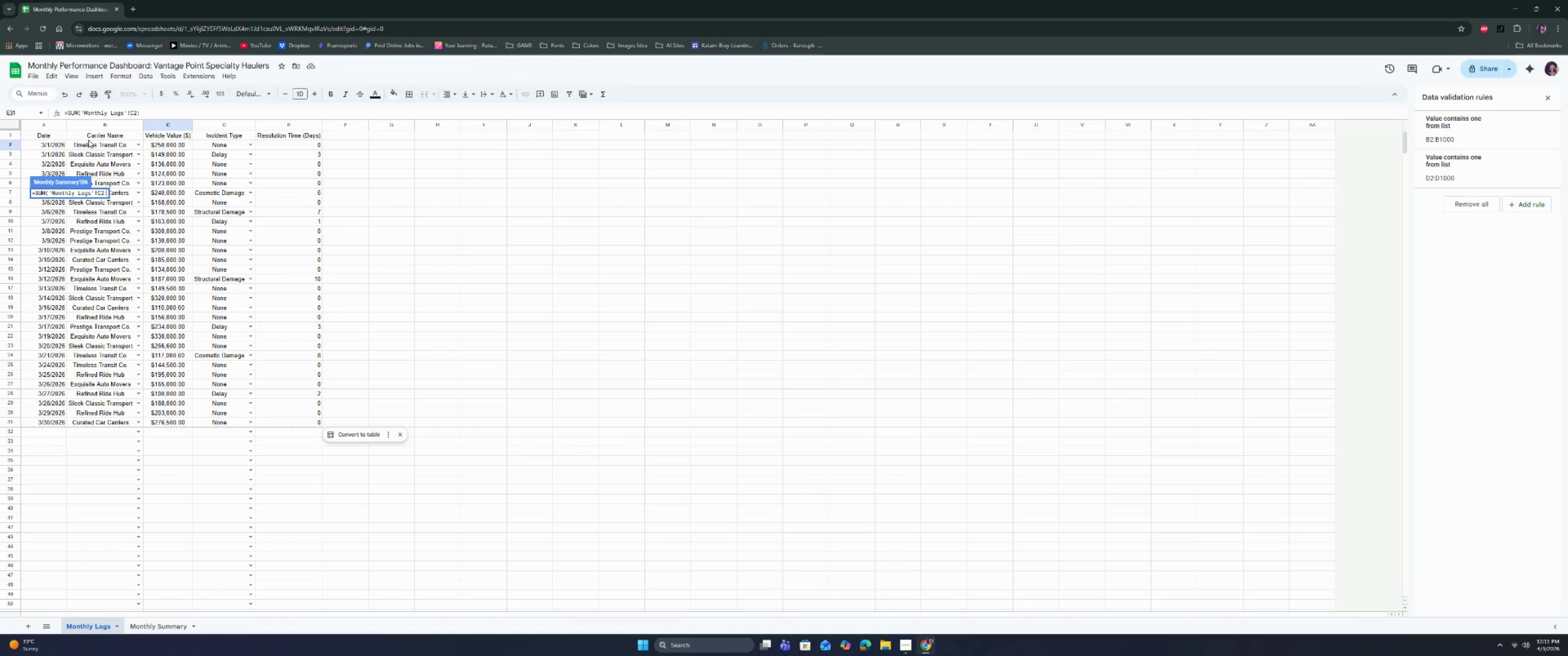 
key(CapsLock)
 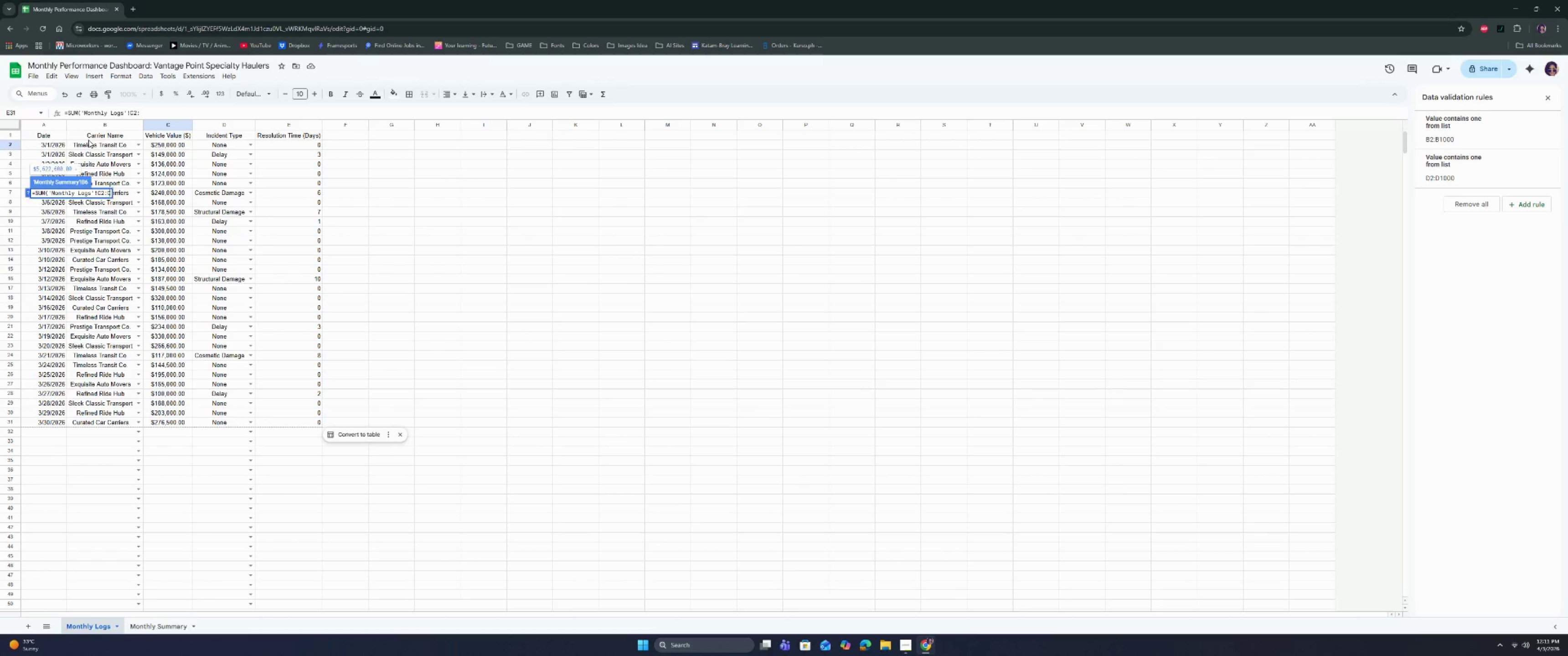 
key(C)
 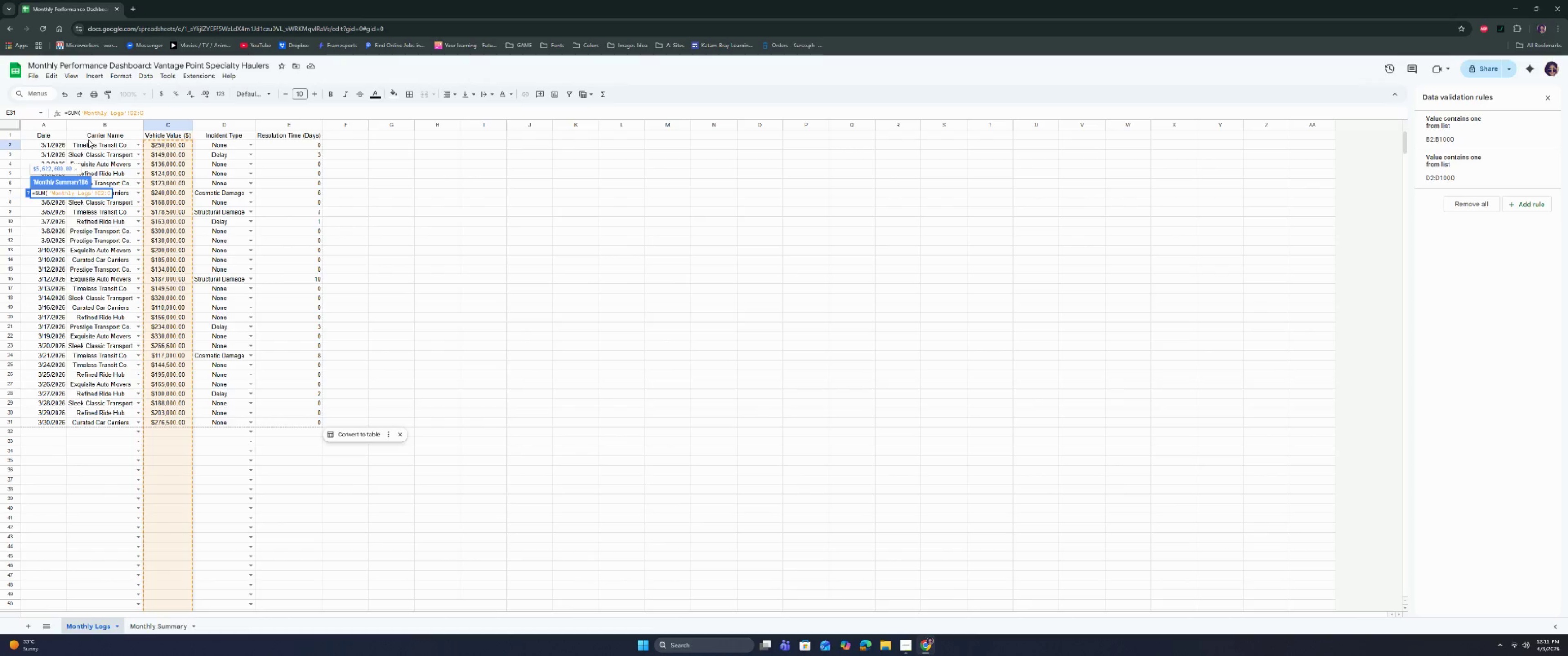 
key(ArrowLeft)
 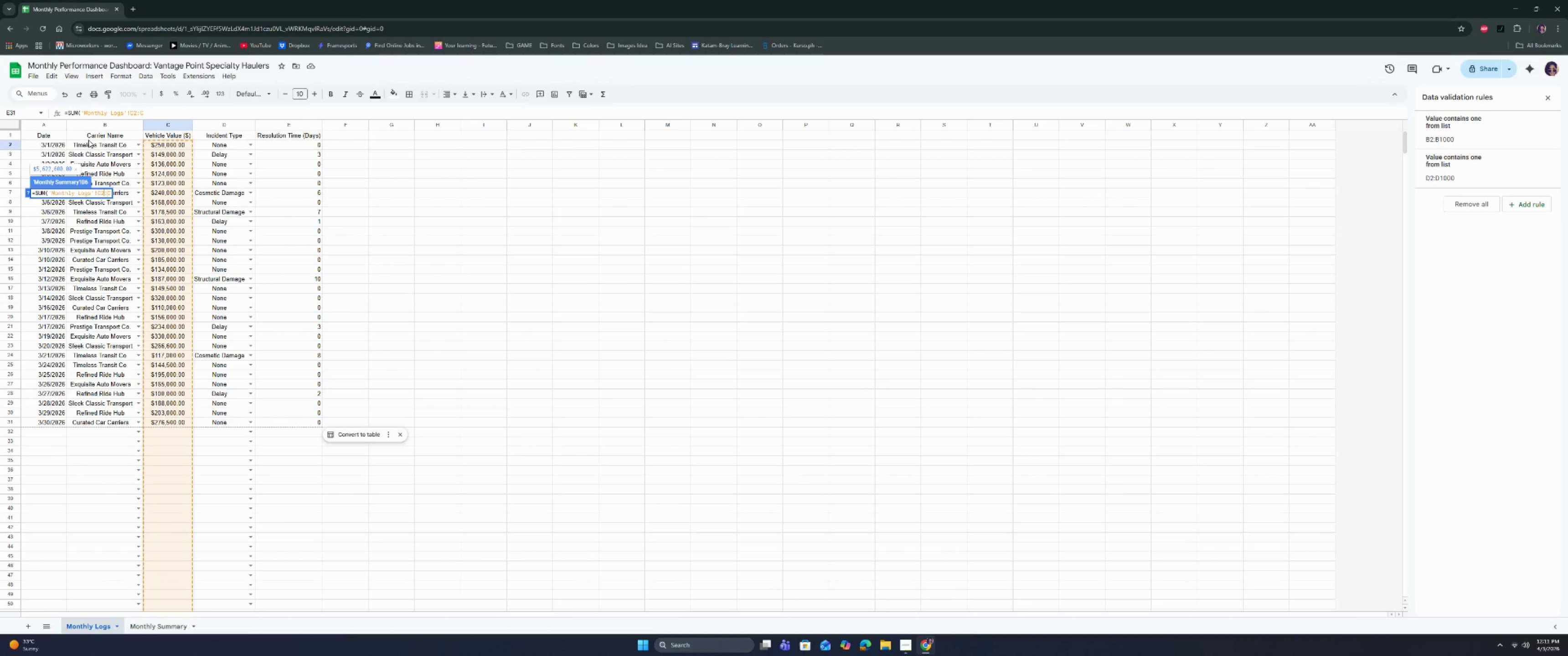 
key(ArrowLeft)
 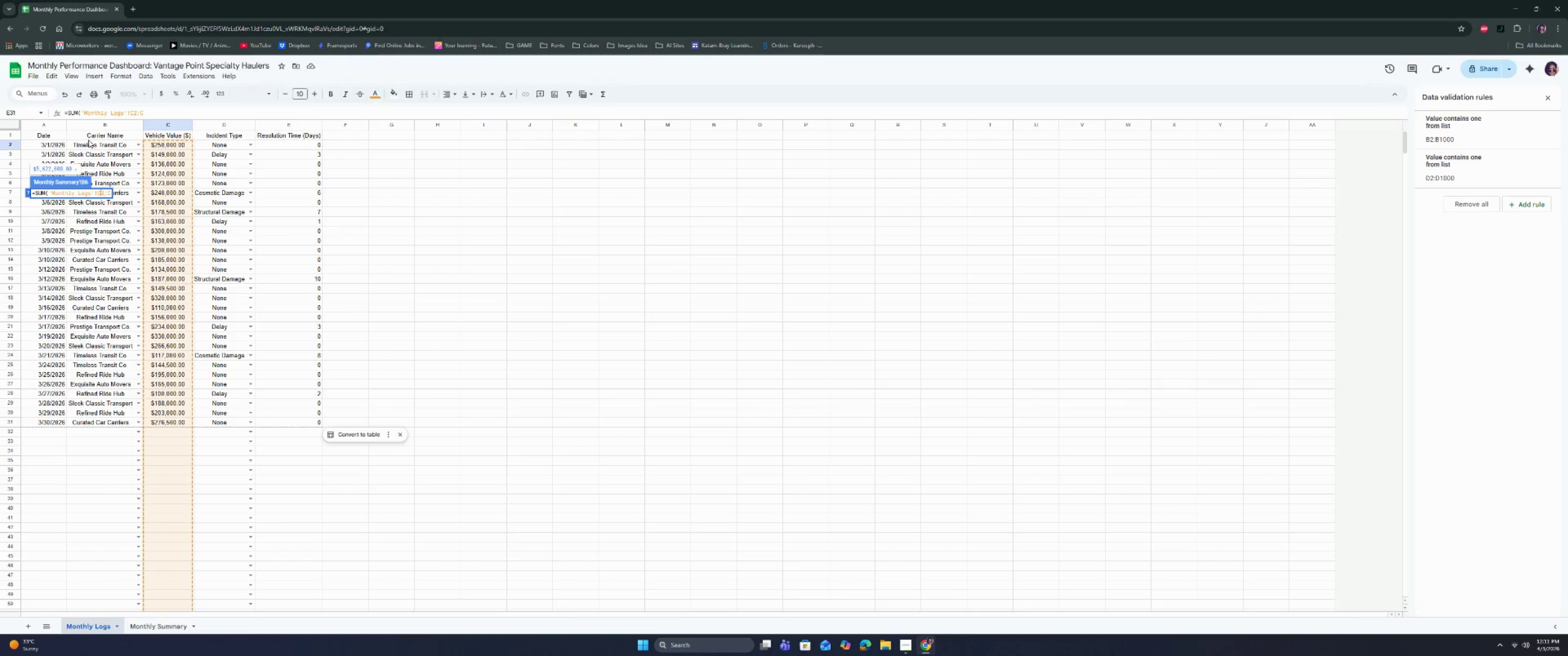 
key(ArrowLeft)
 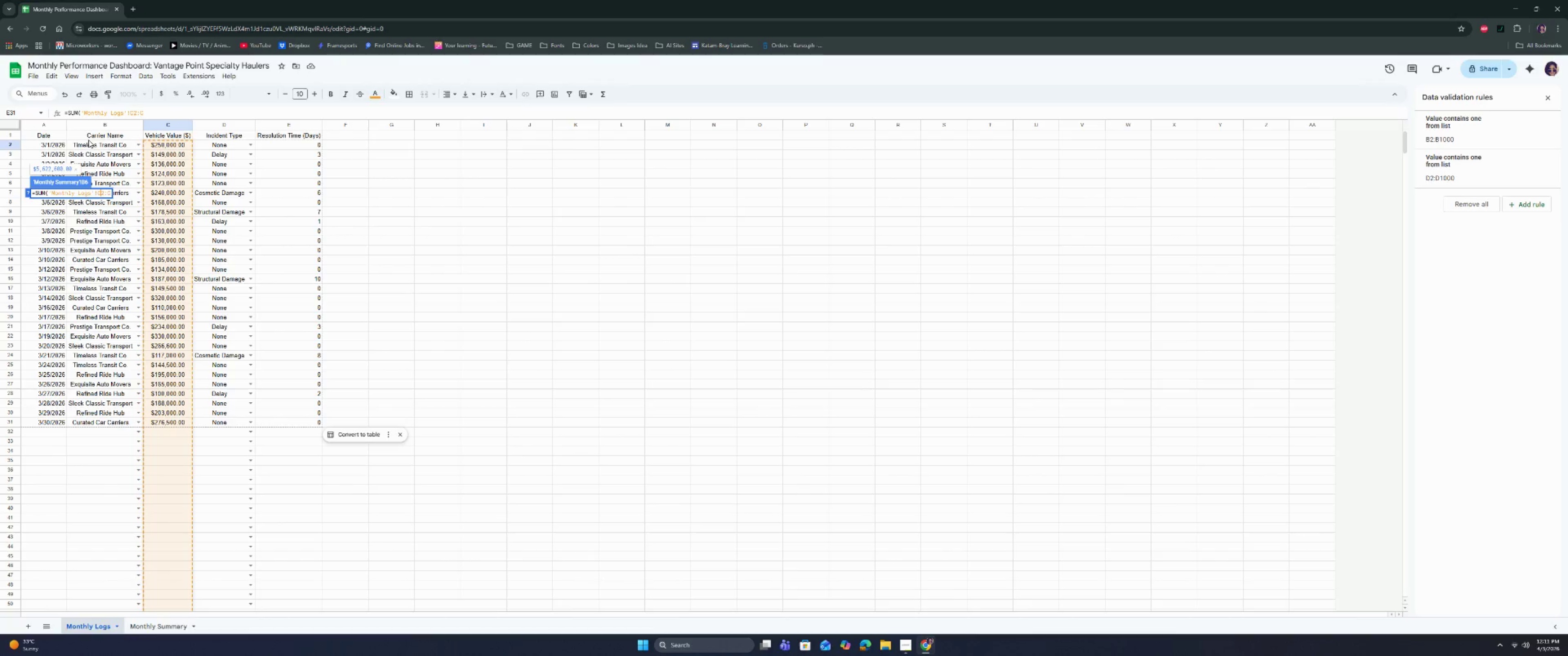 
key(ArrowLeft)
 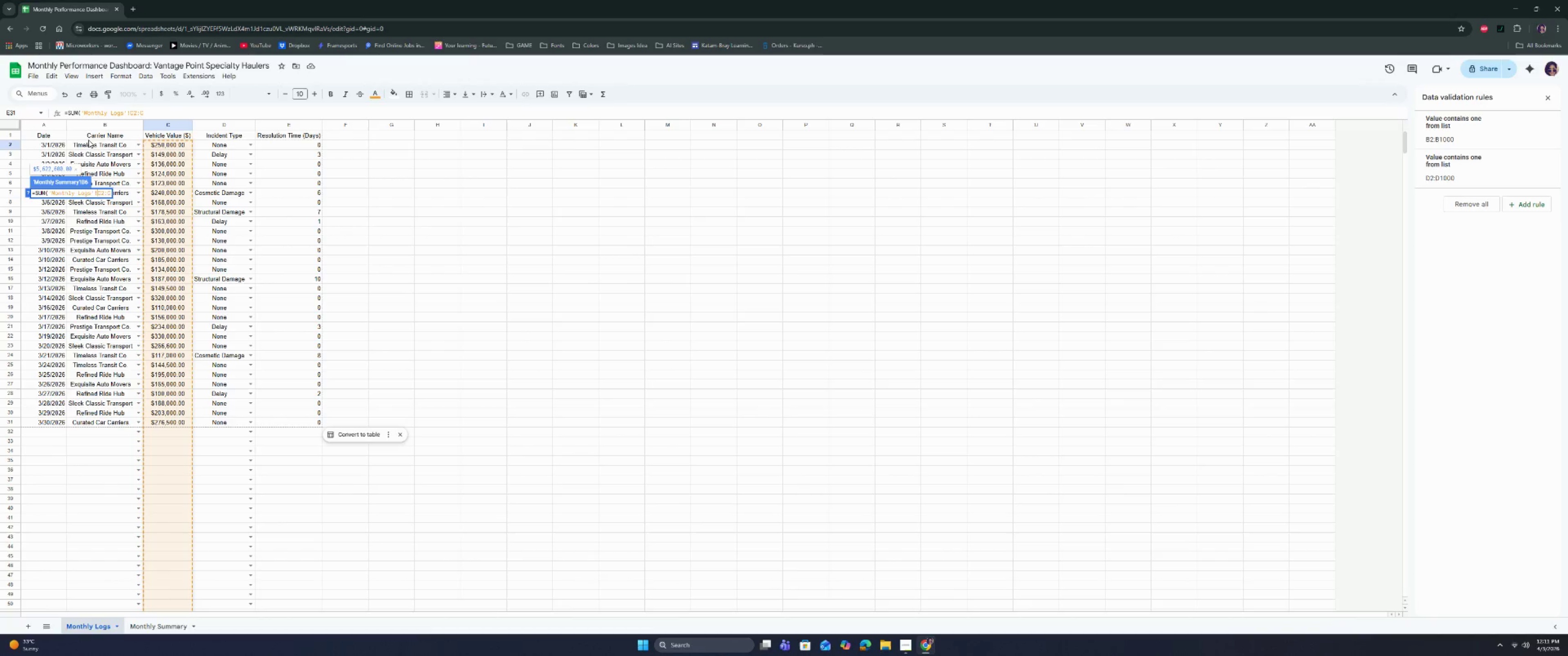 
hold_key(key=ShiftRight, duration=1.51)
 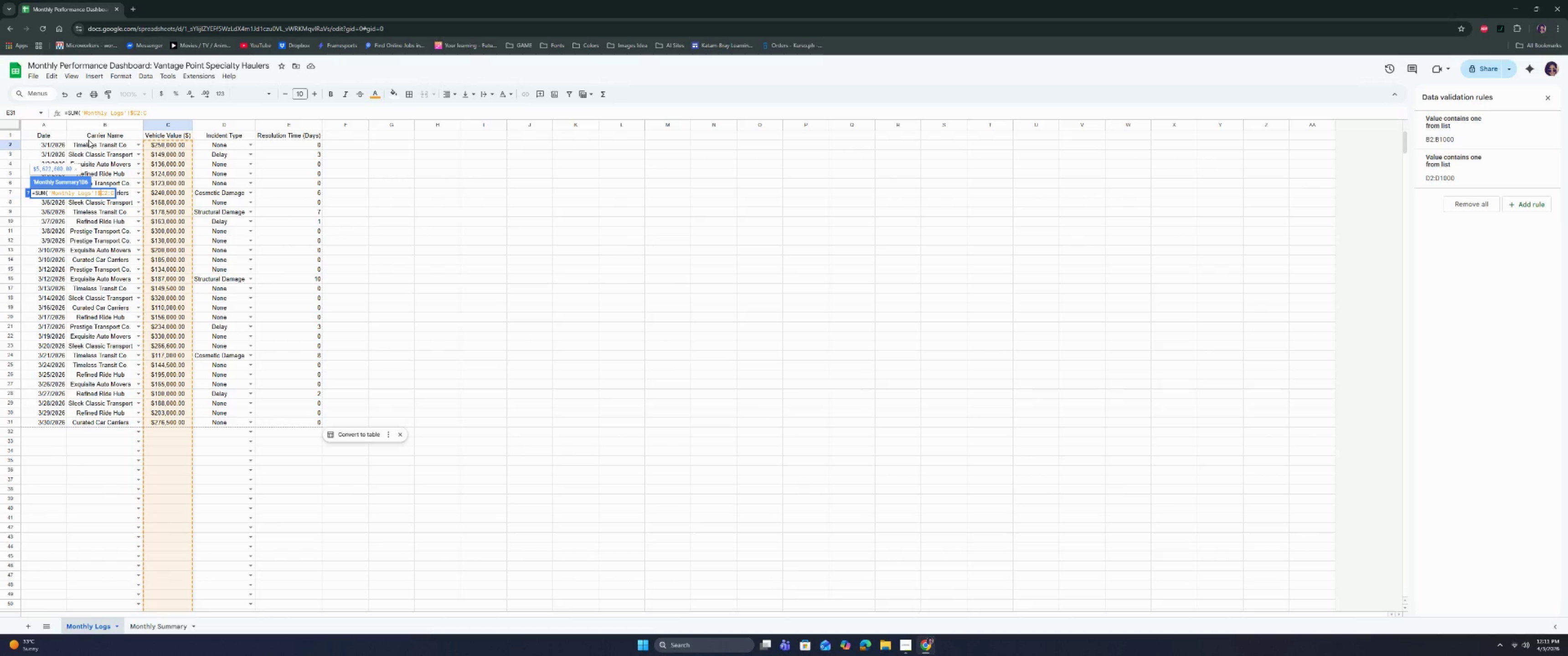 
key(Shift+4)
 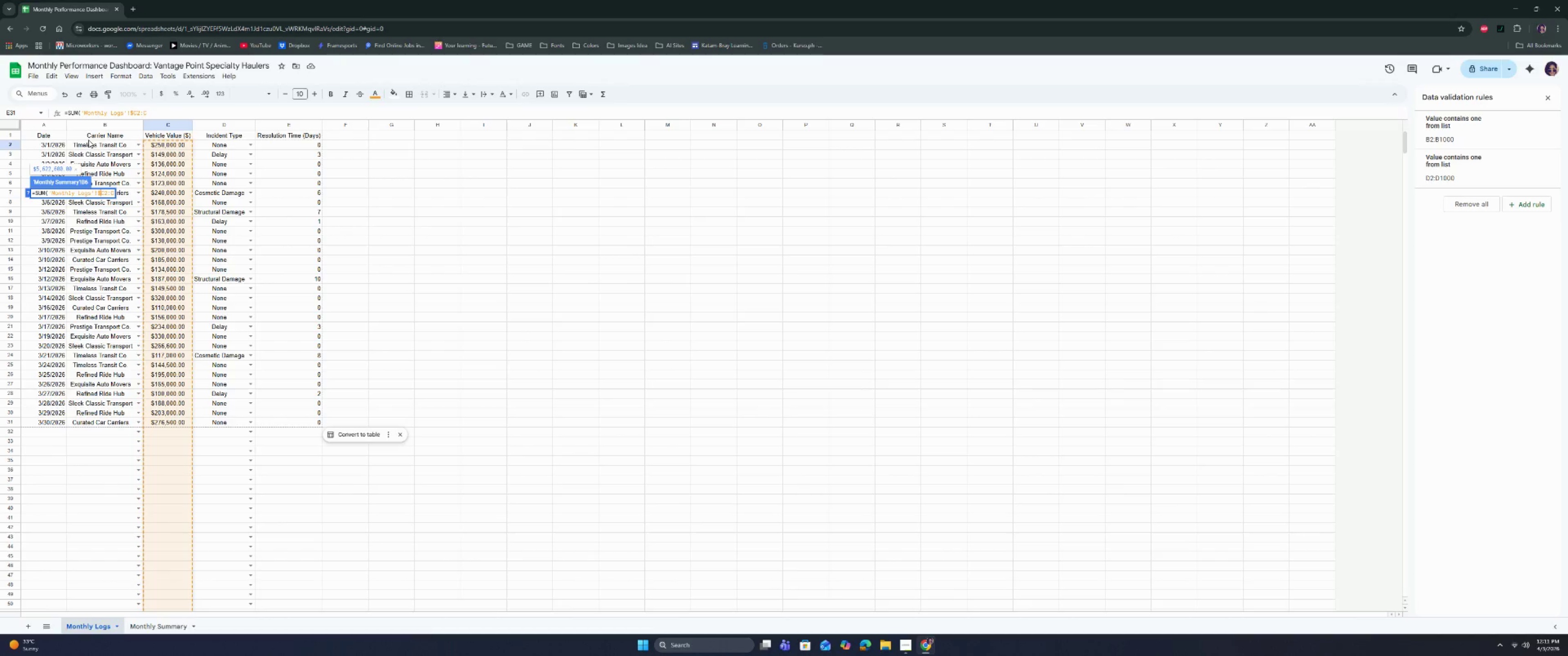 
key(ArrowRight)
 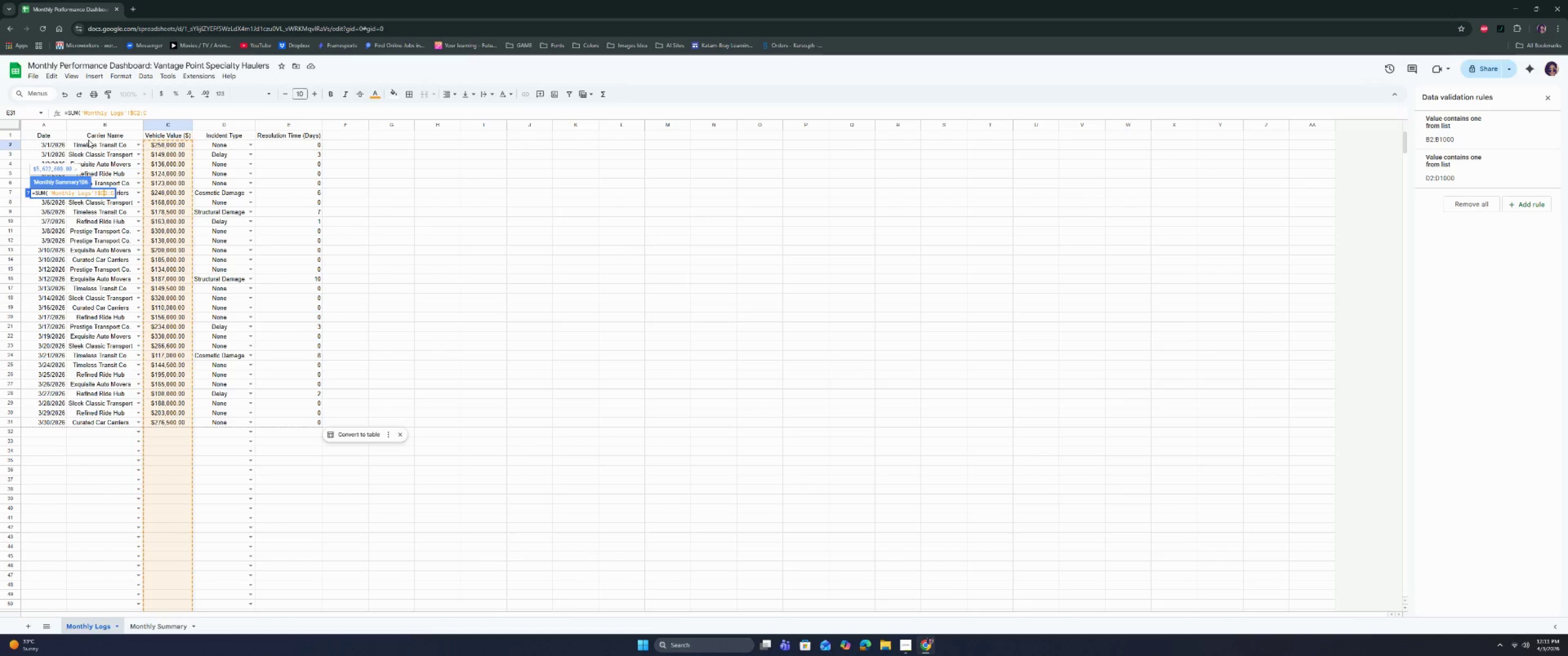 
key(Shift+4)
 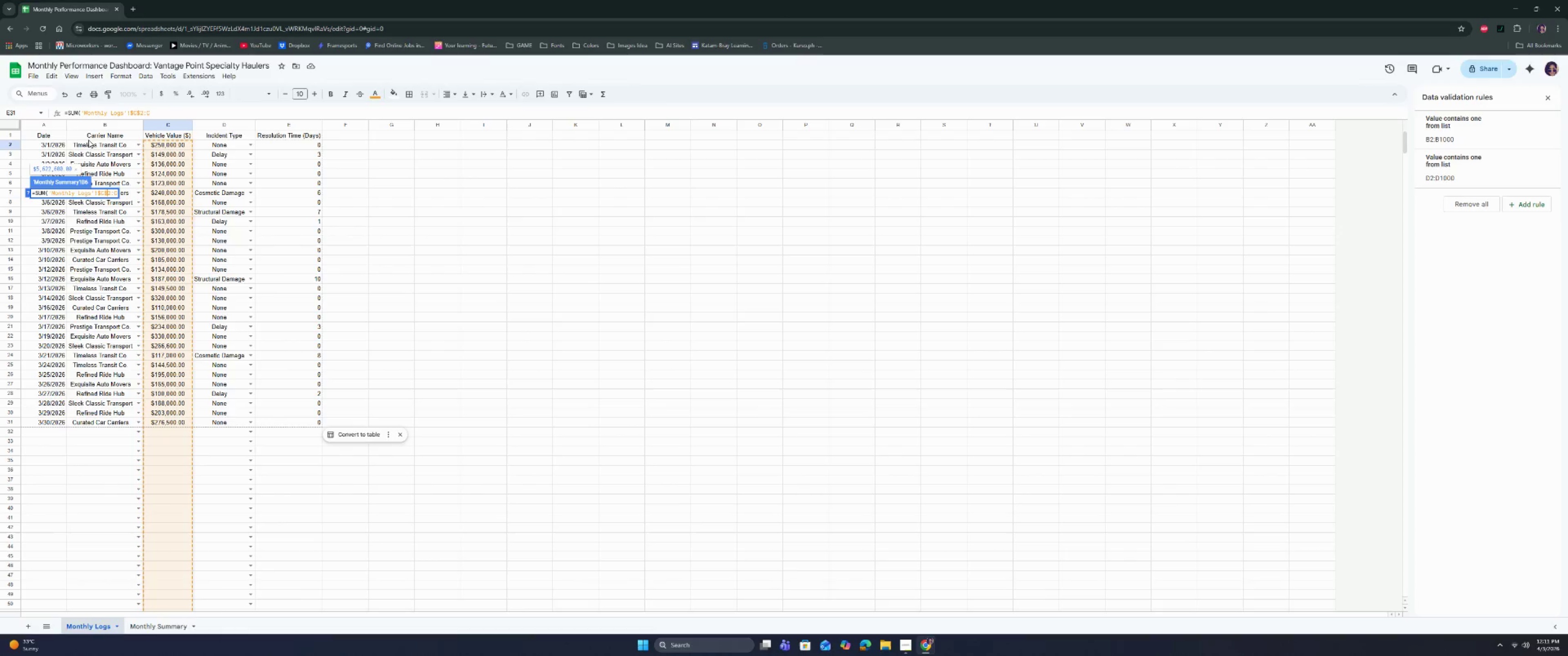 
key(ArrowRight)
 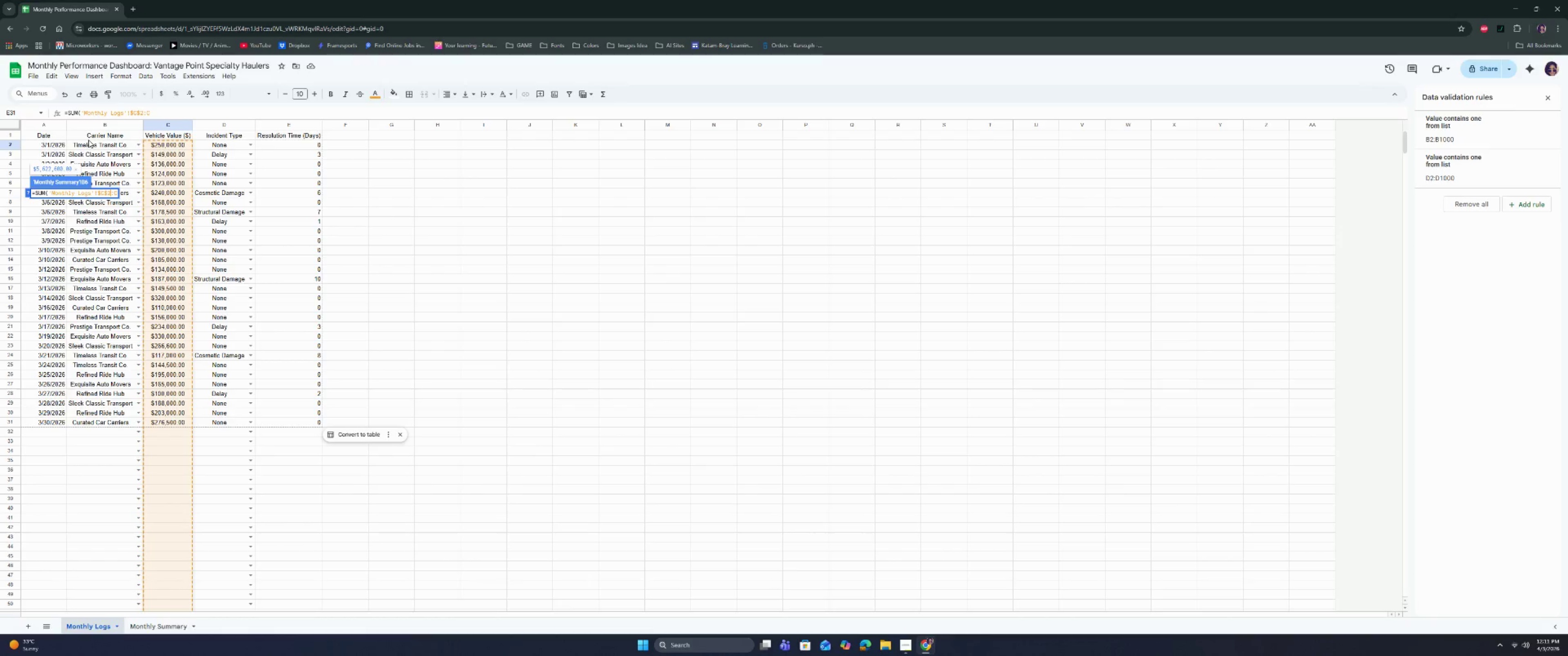 
key(ArrowRight)
 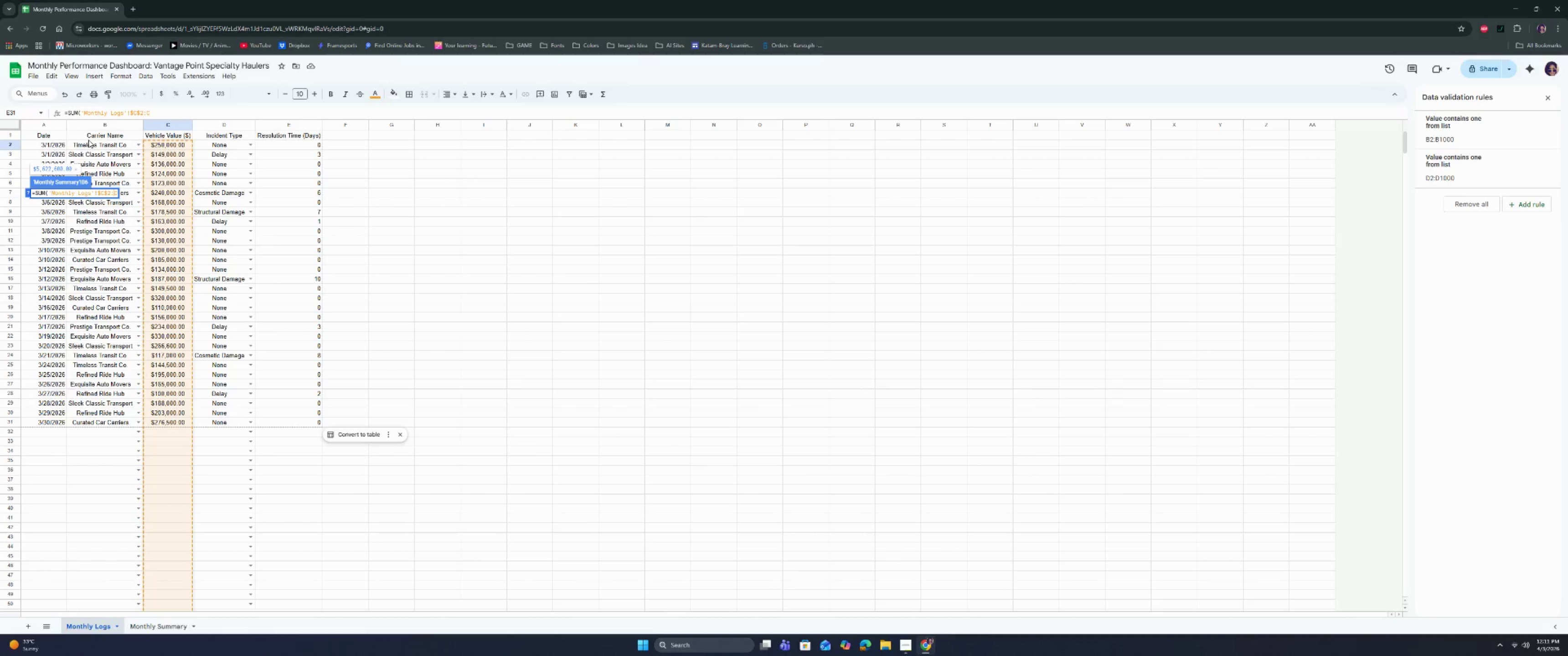 
key(Shift+ShiftRight)
 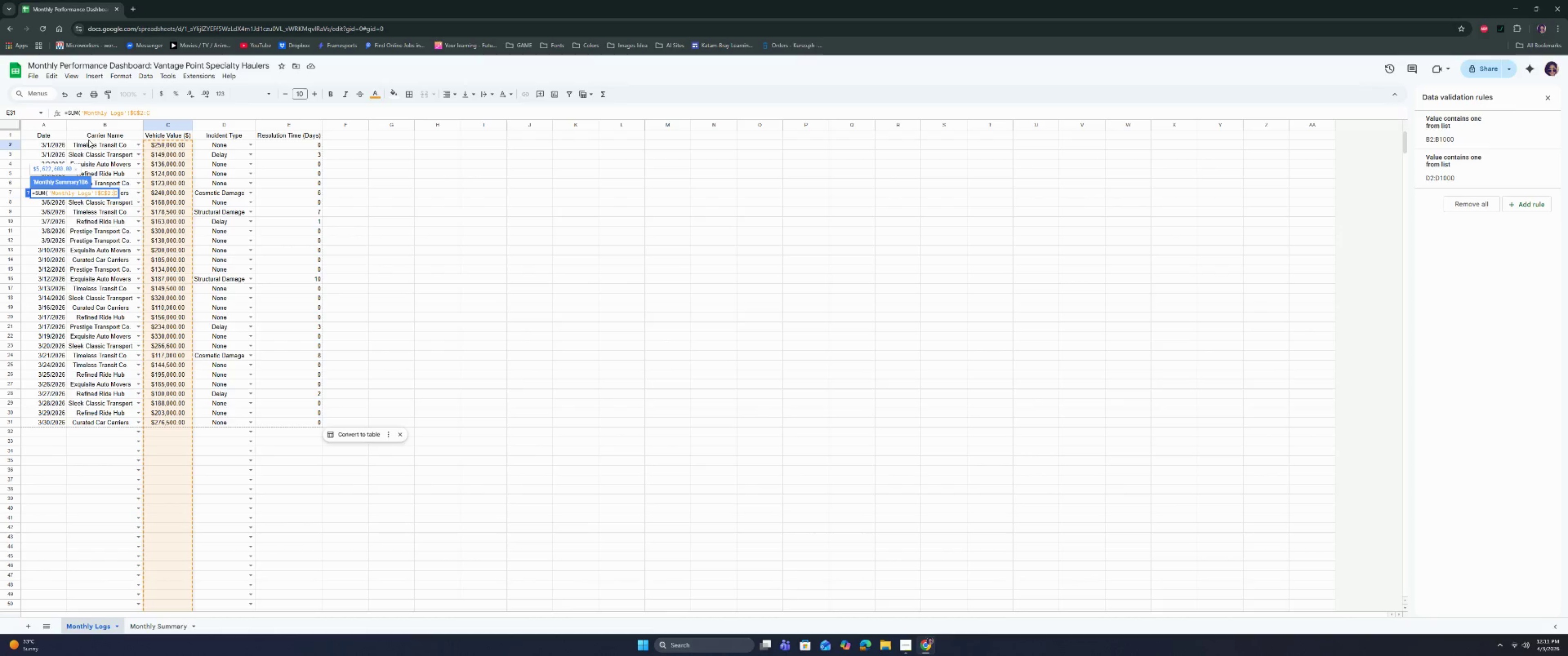 
key(Shift+4)
 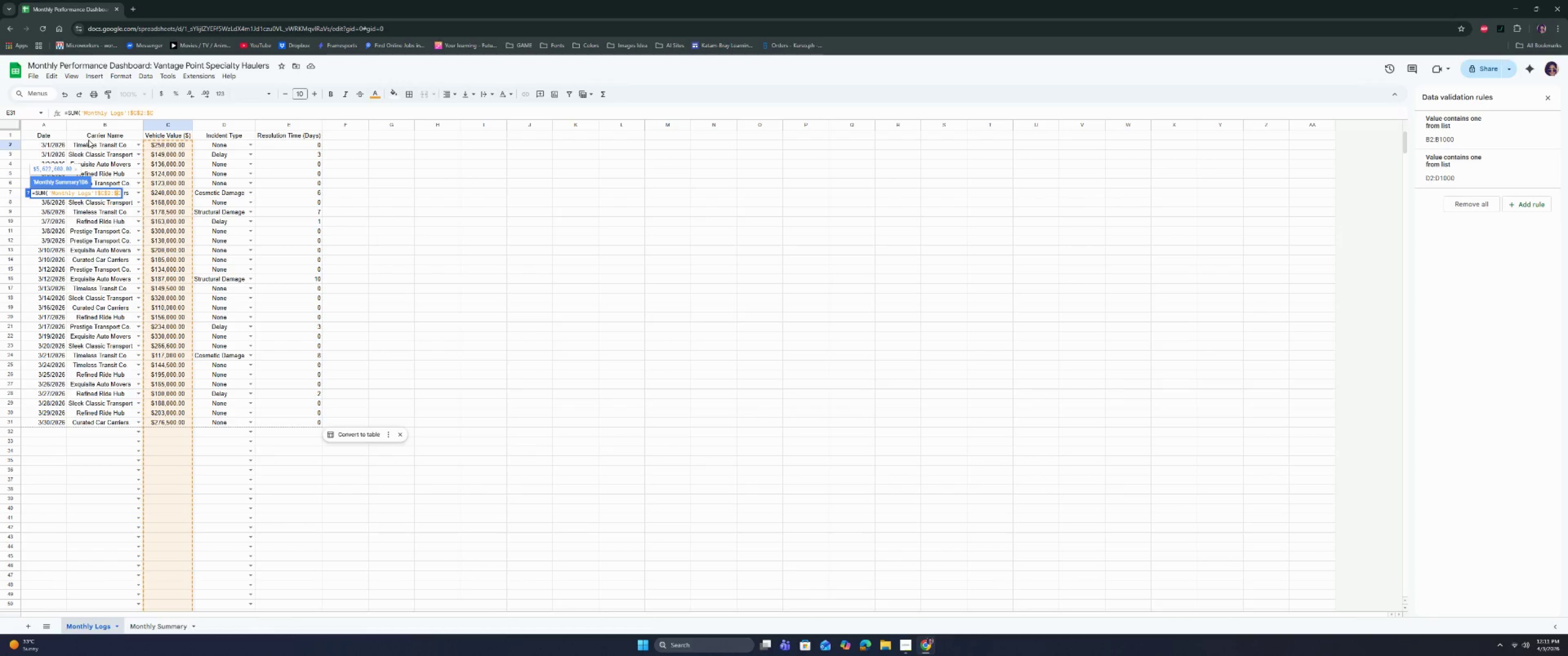 
key(Enter)
 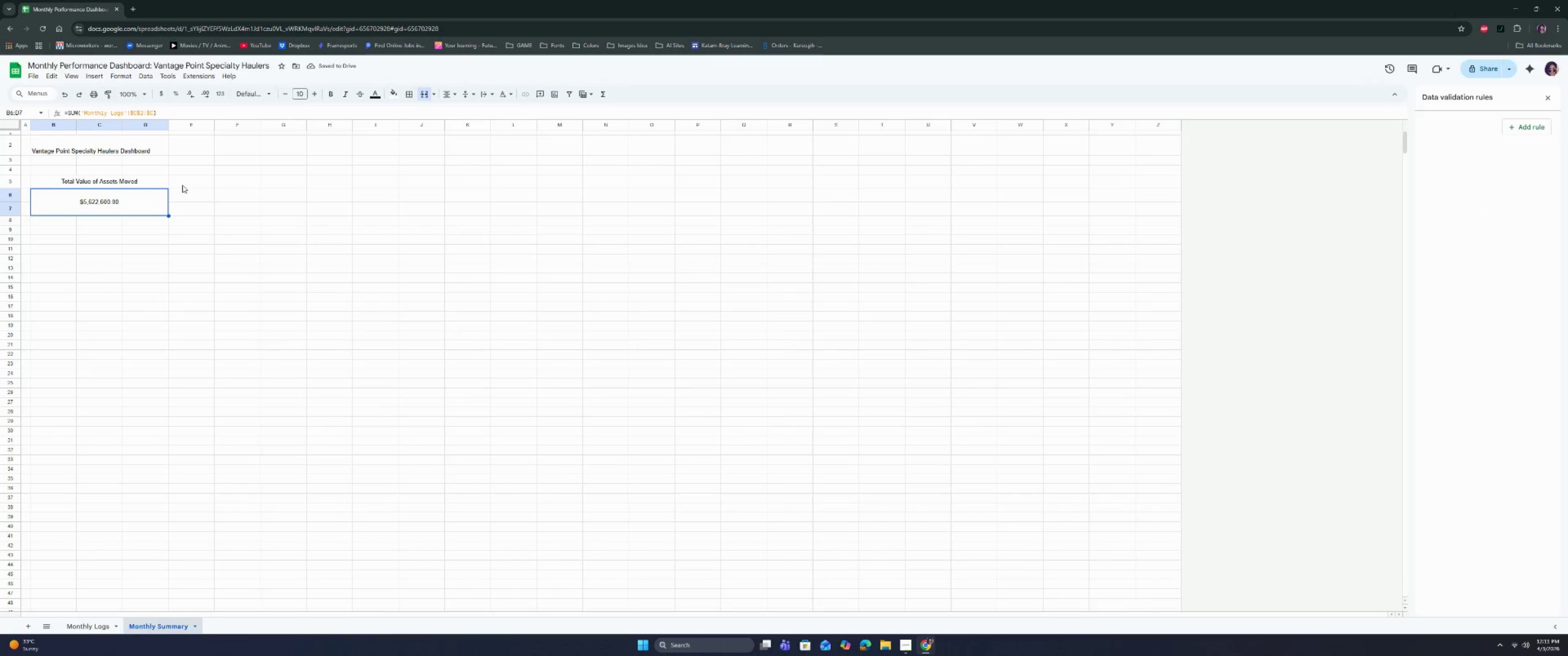 
left_click([184, 184])
 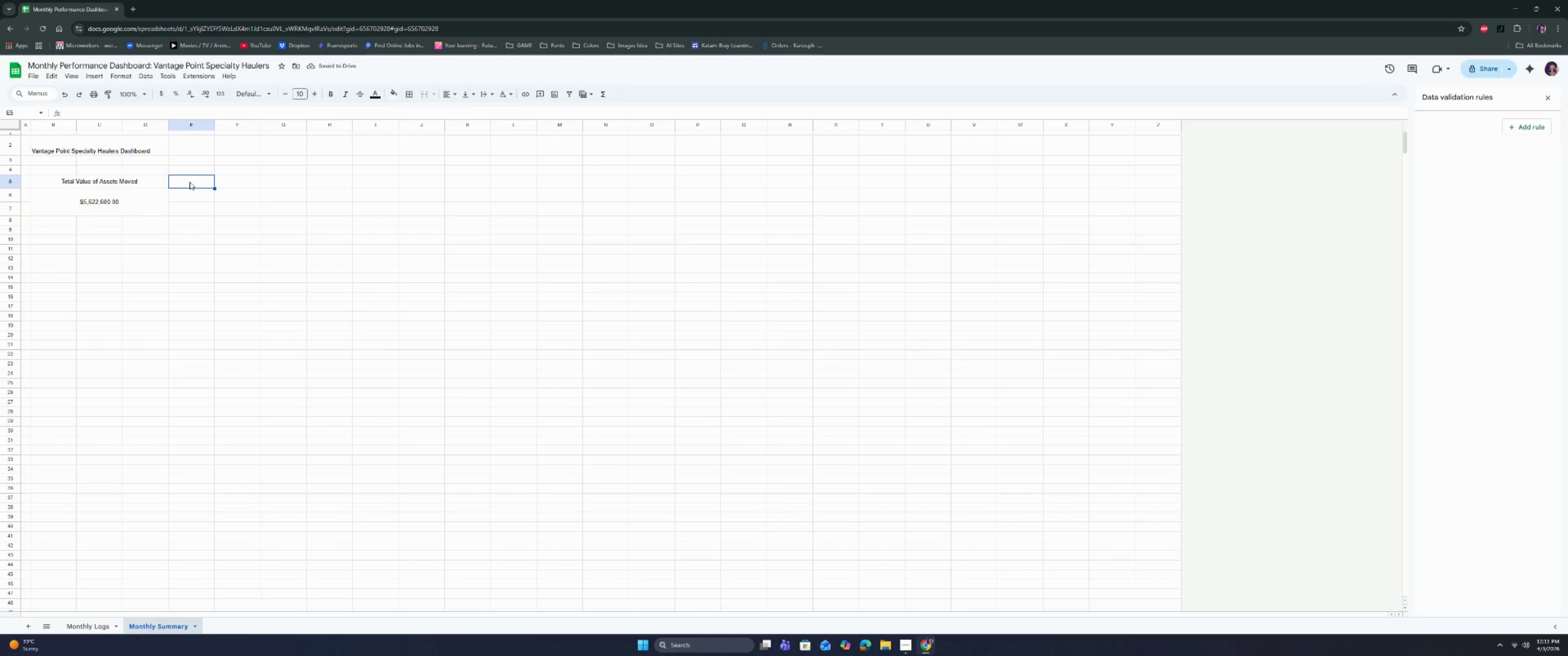 
left_click_drag(start_coordinate=[190, 182], to_coordinate=[268, 182])
 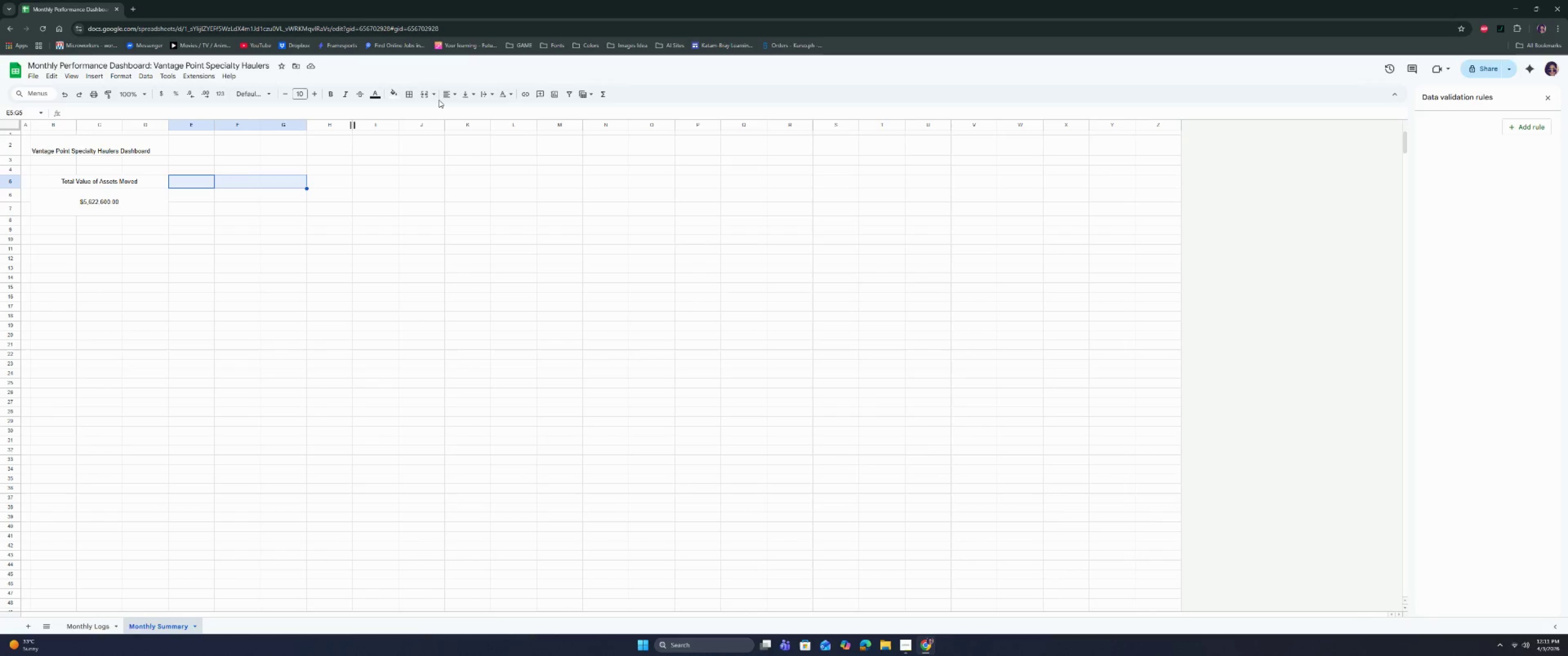 
left_click([427, 94])
 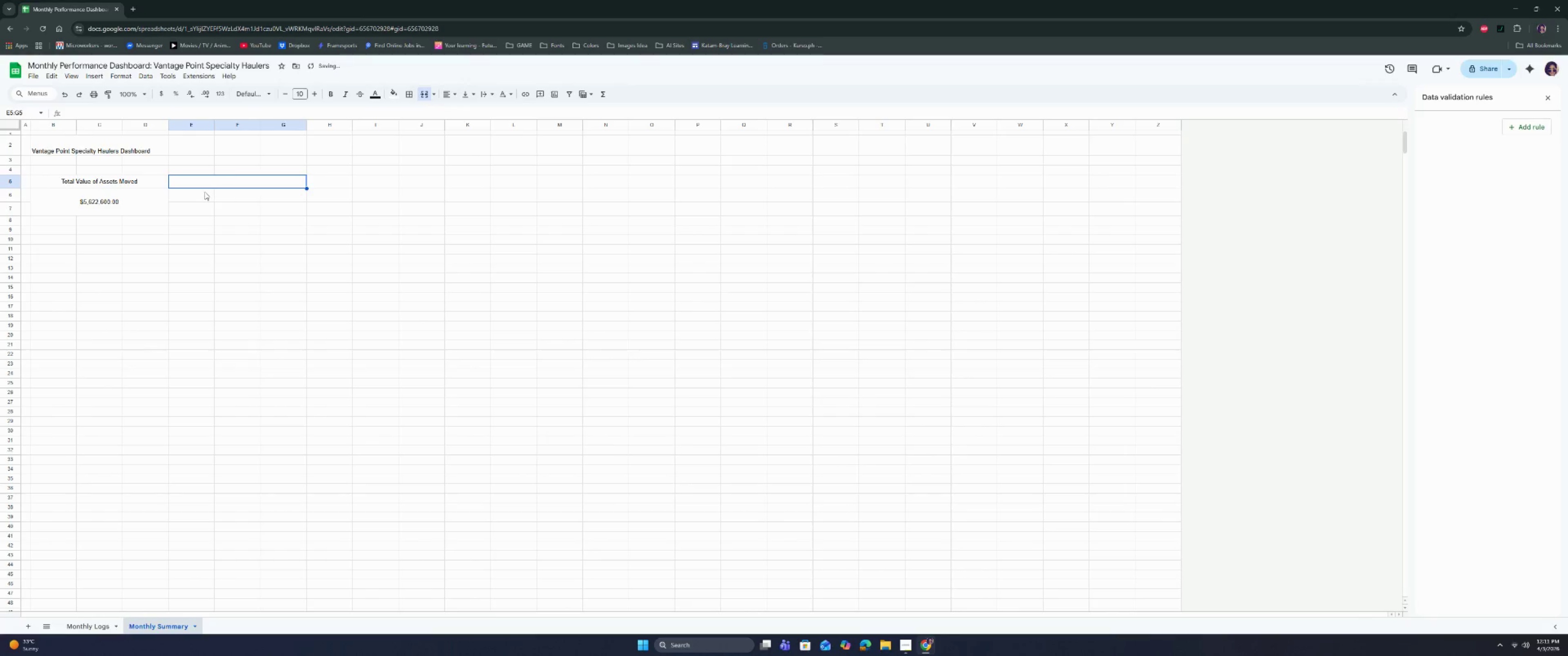 
left_click_drag(start_coordinate=[194, 195], to_coordinate=[270, 203])
 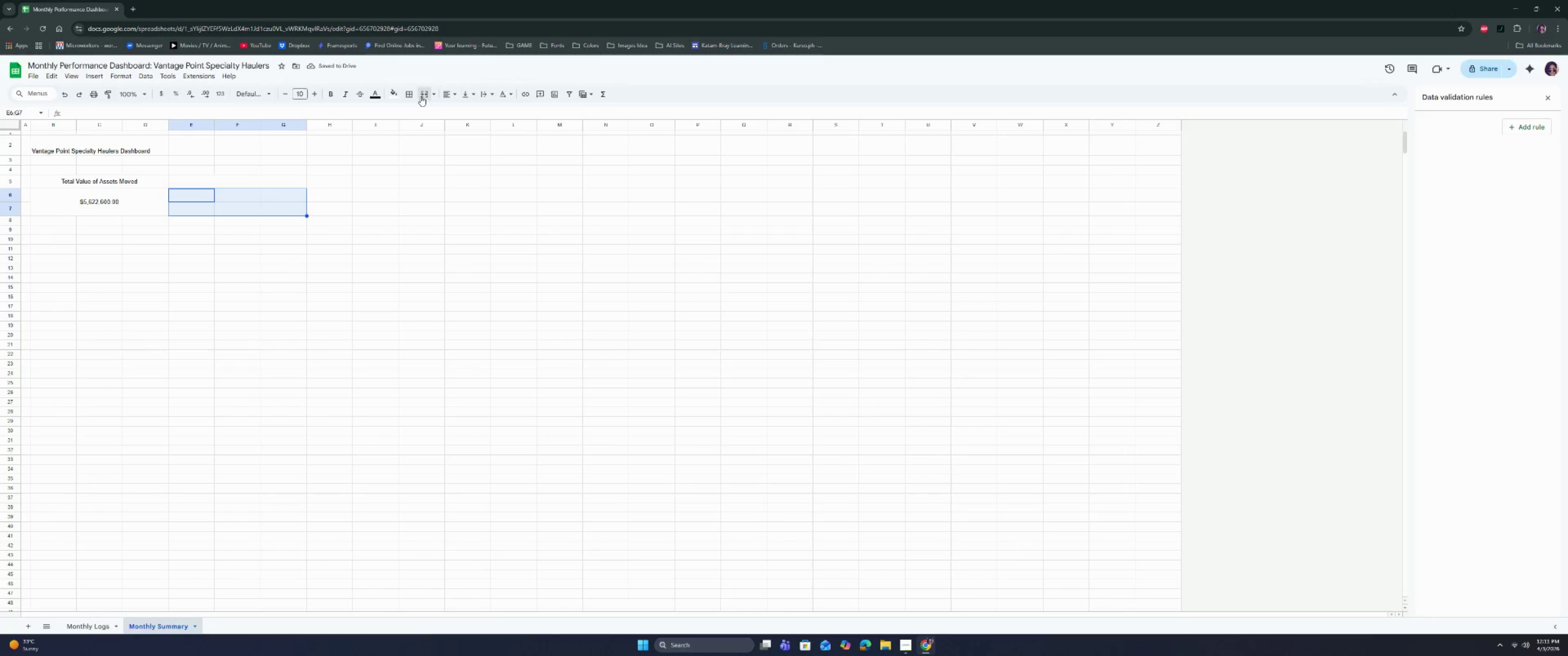 
double_click([320, 226])
 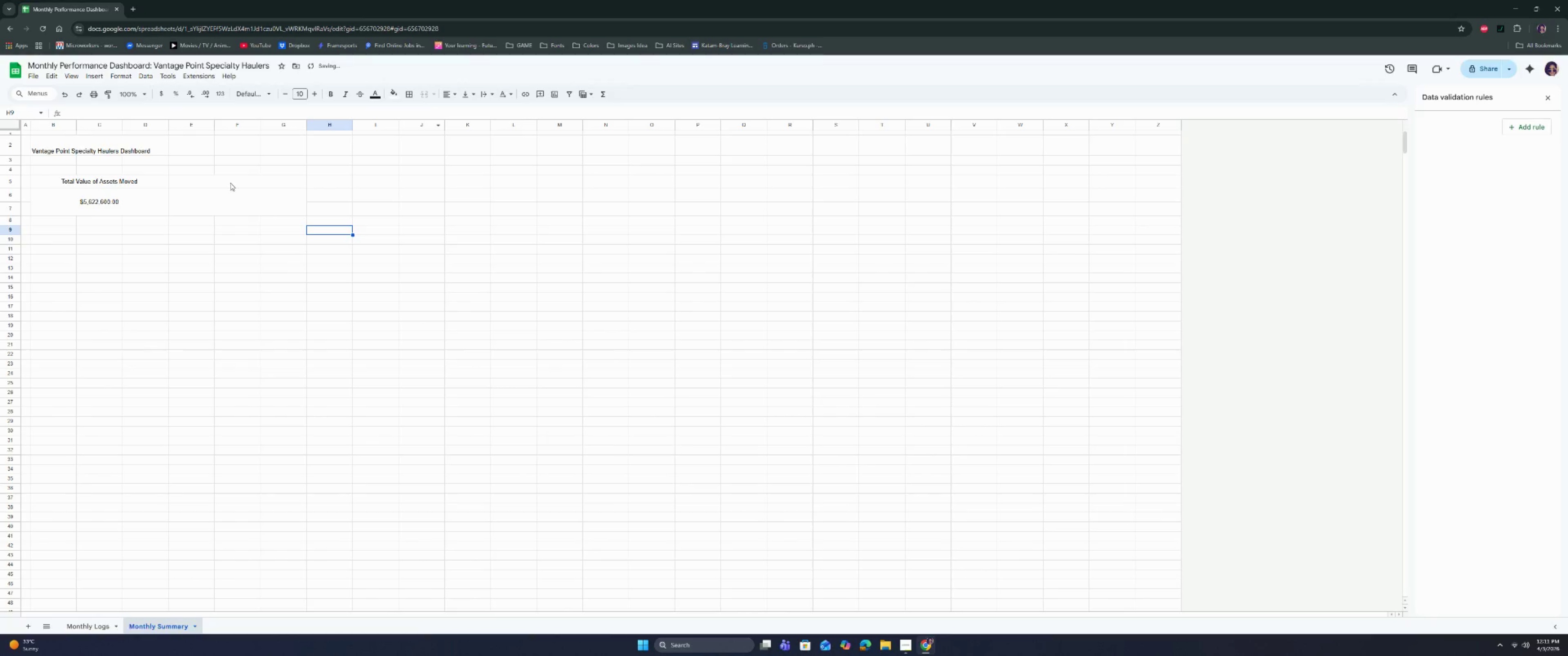 
triple_click([222, 175])
 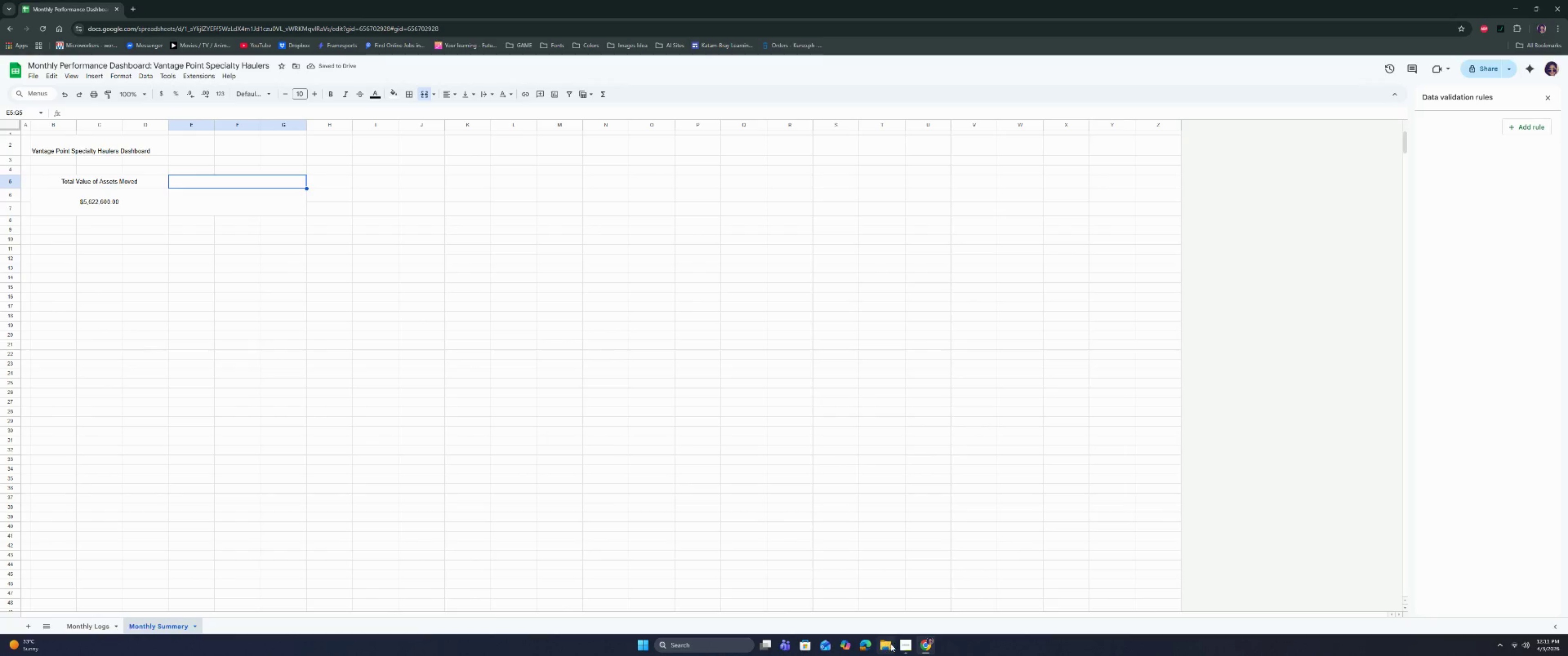 
left_click([902, 640])